 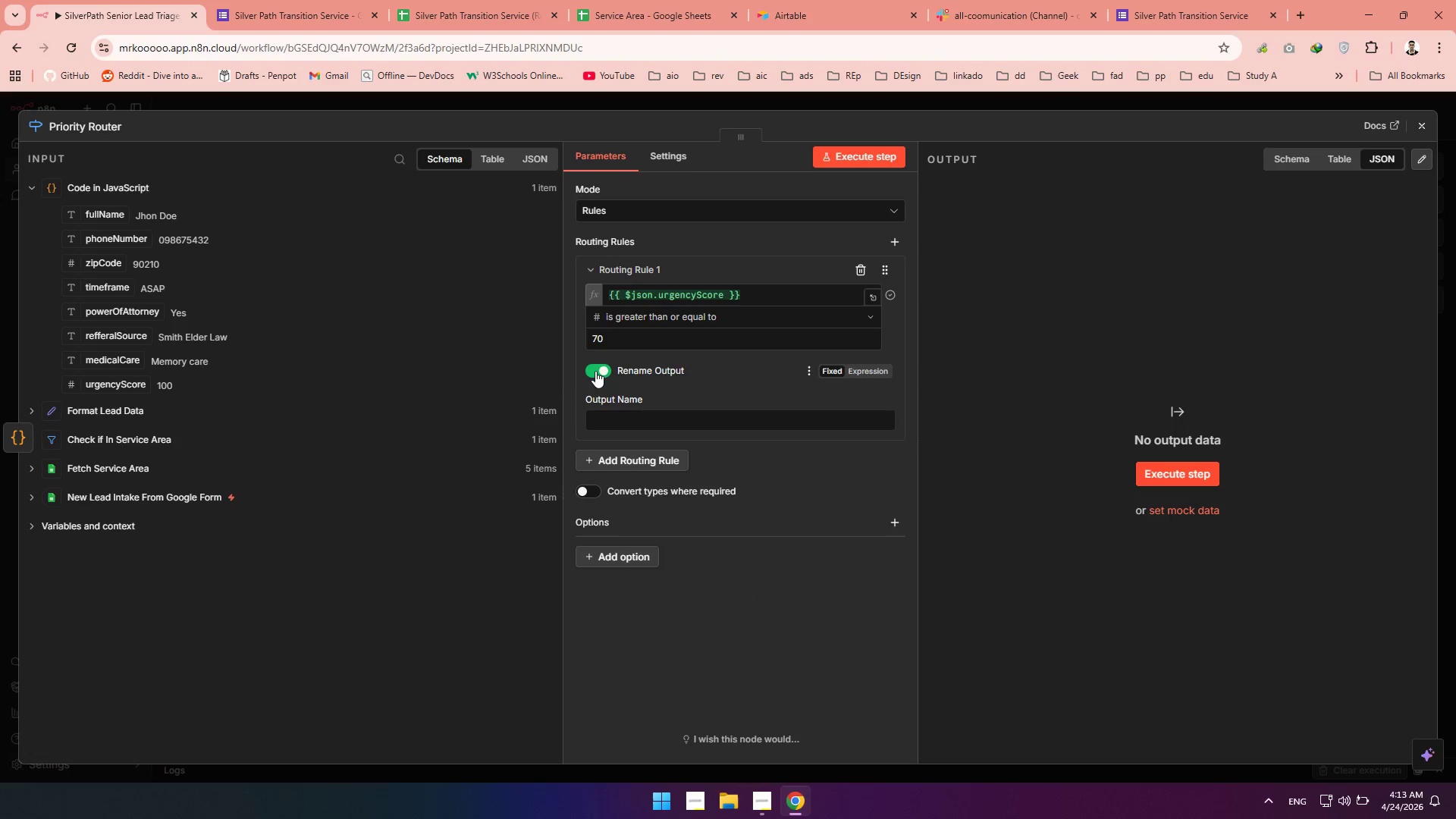 
left_click([637, 419])
 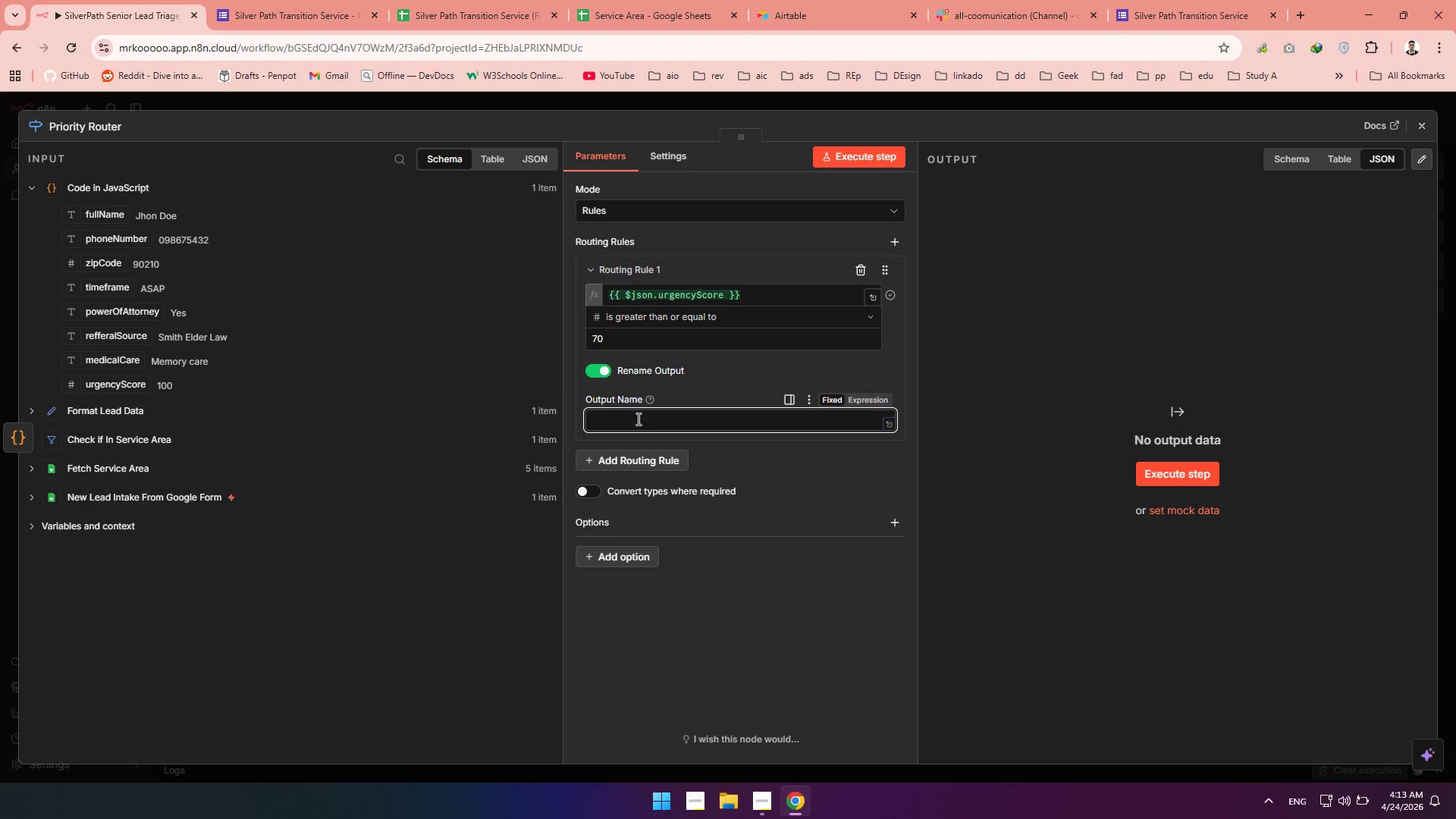 
type(High Priority)
 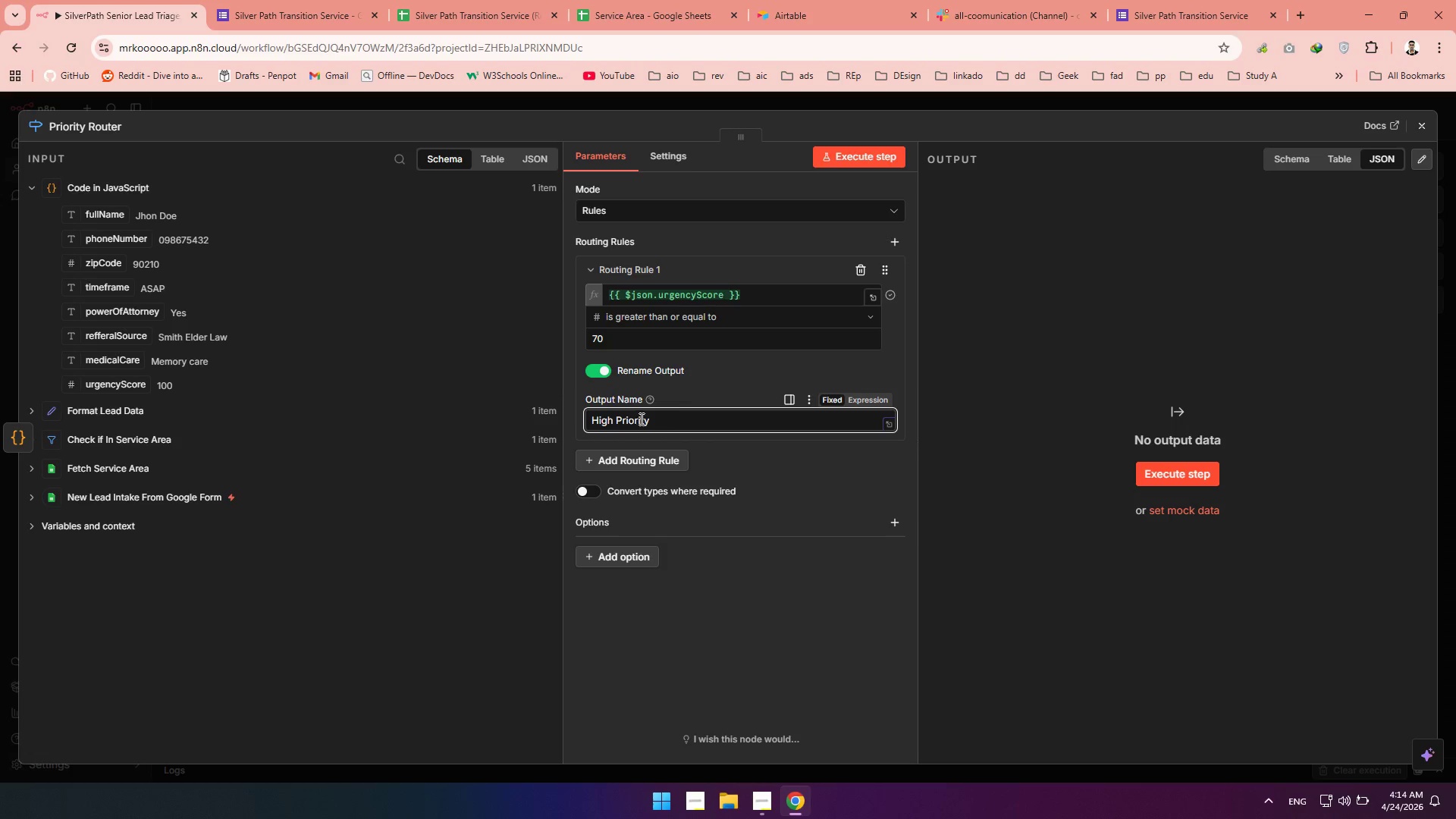 
wait(6.72)
 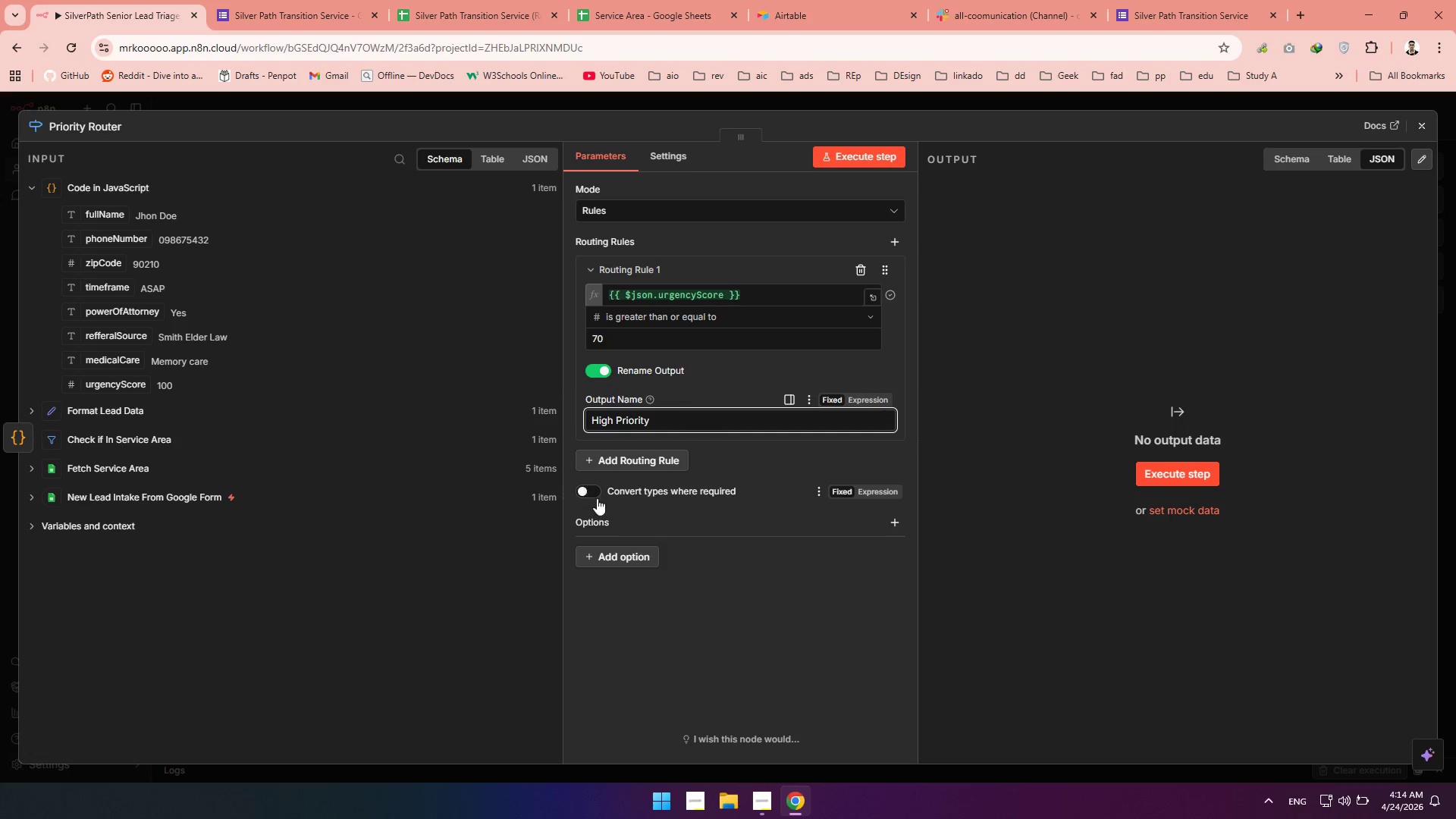 
left_click([667, 464])
 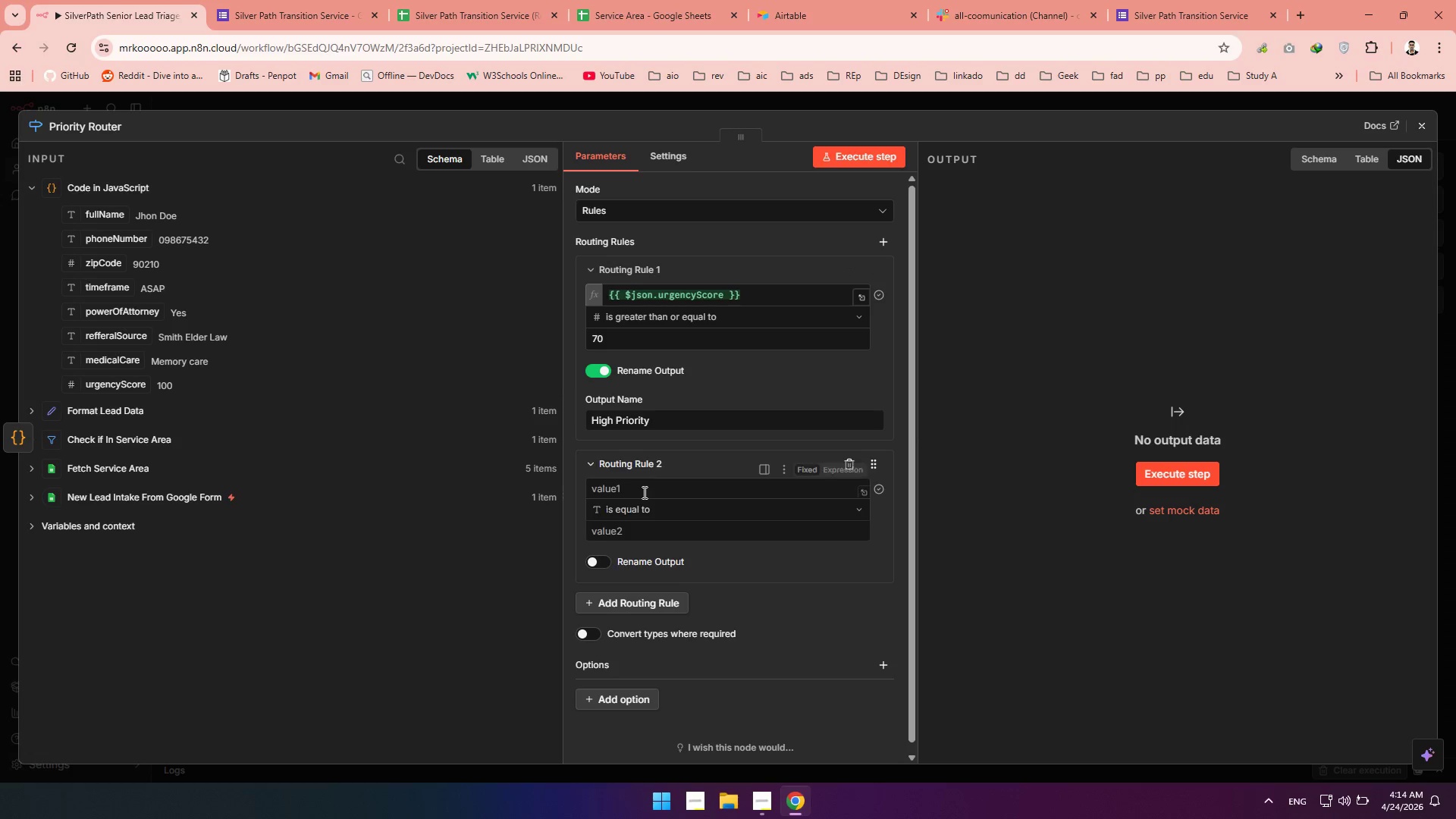 
left_click([632, 488])
 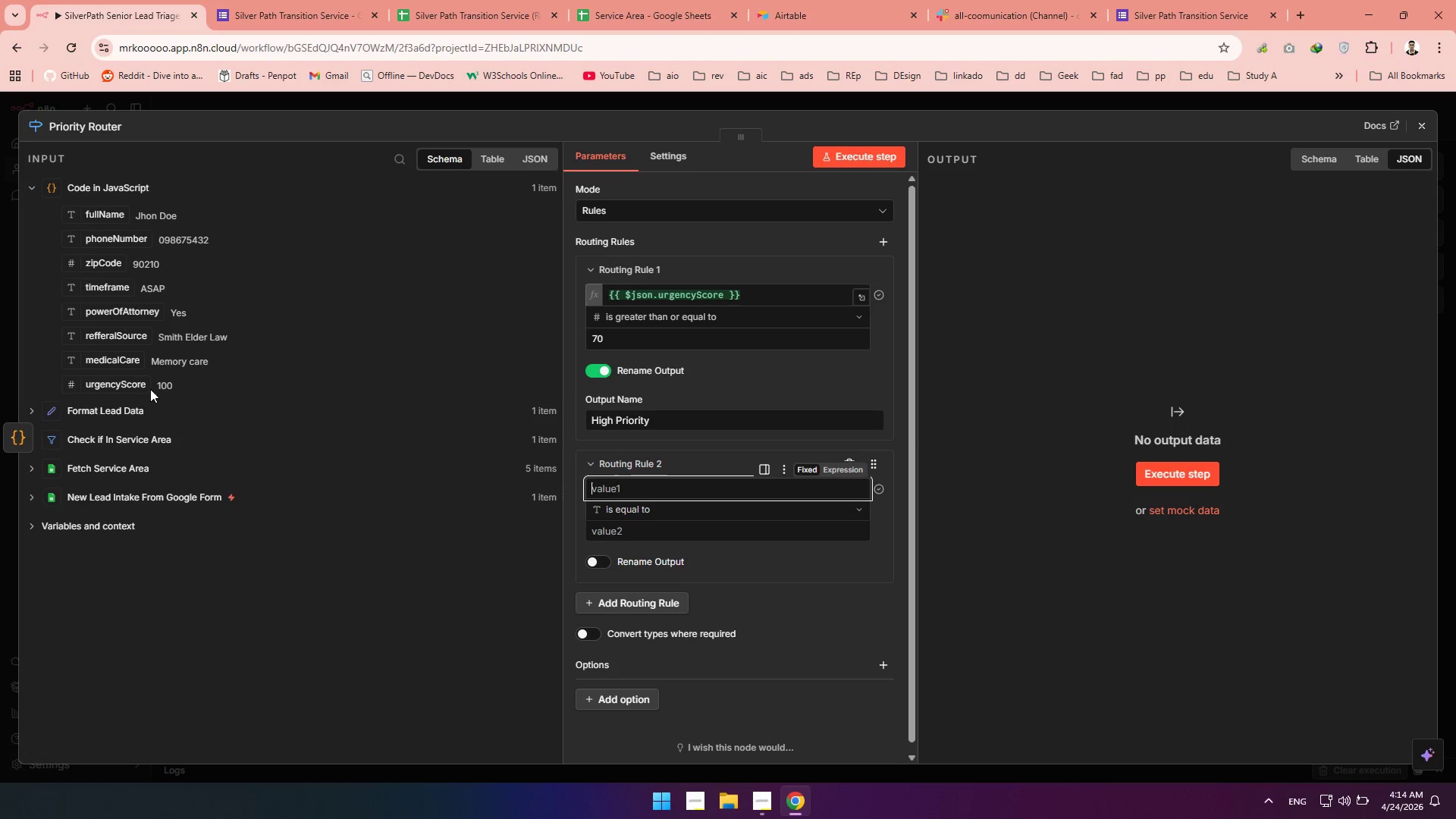 
left_click_drag(start_coordinate=[127, 389], to_coordinate=[643, 488])
 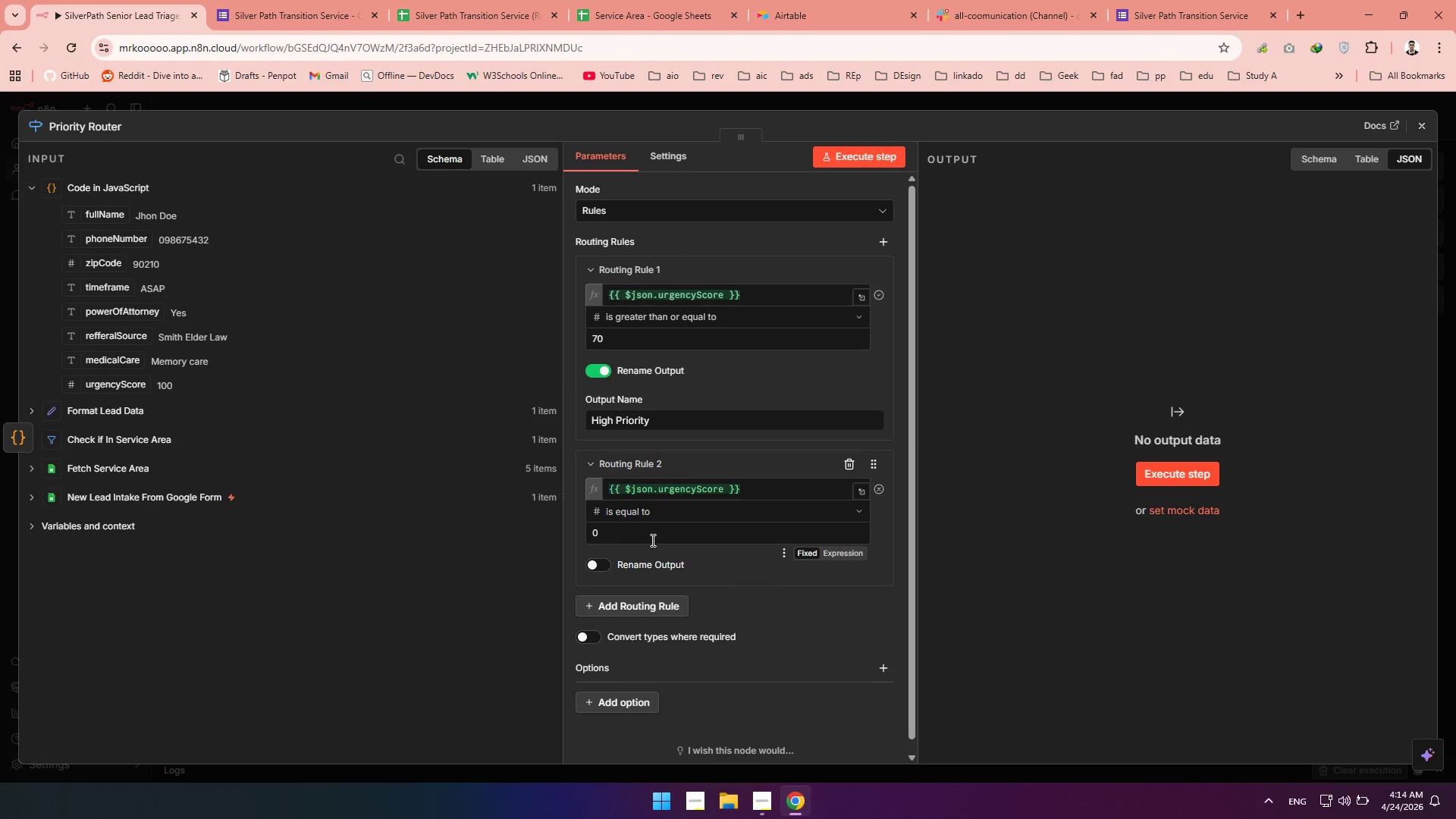 
left_click_drag(start_coordinate=[651, 540], to_coordinate=[588, 537])
 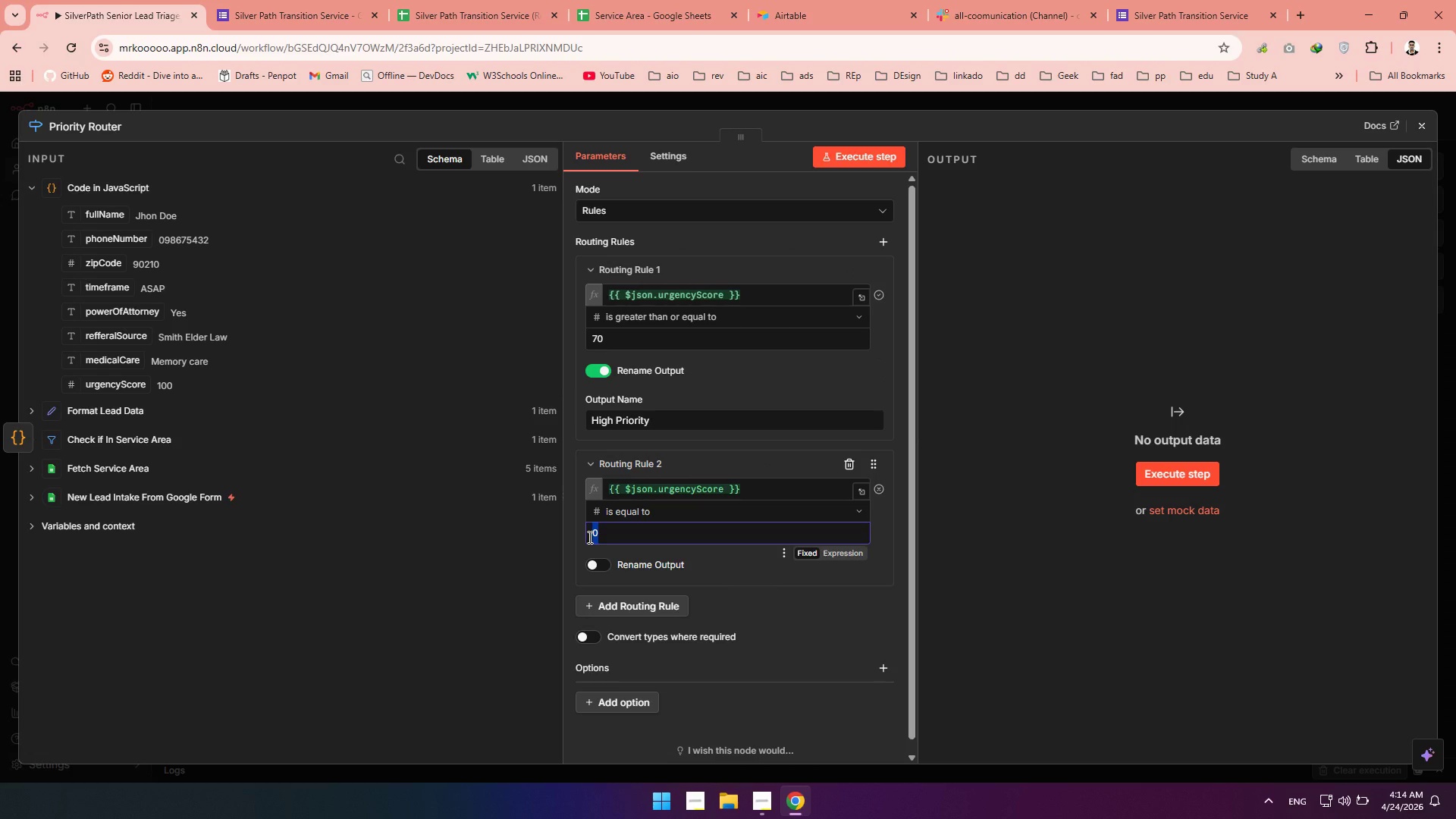 
type(StandardSt)
 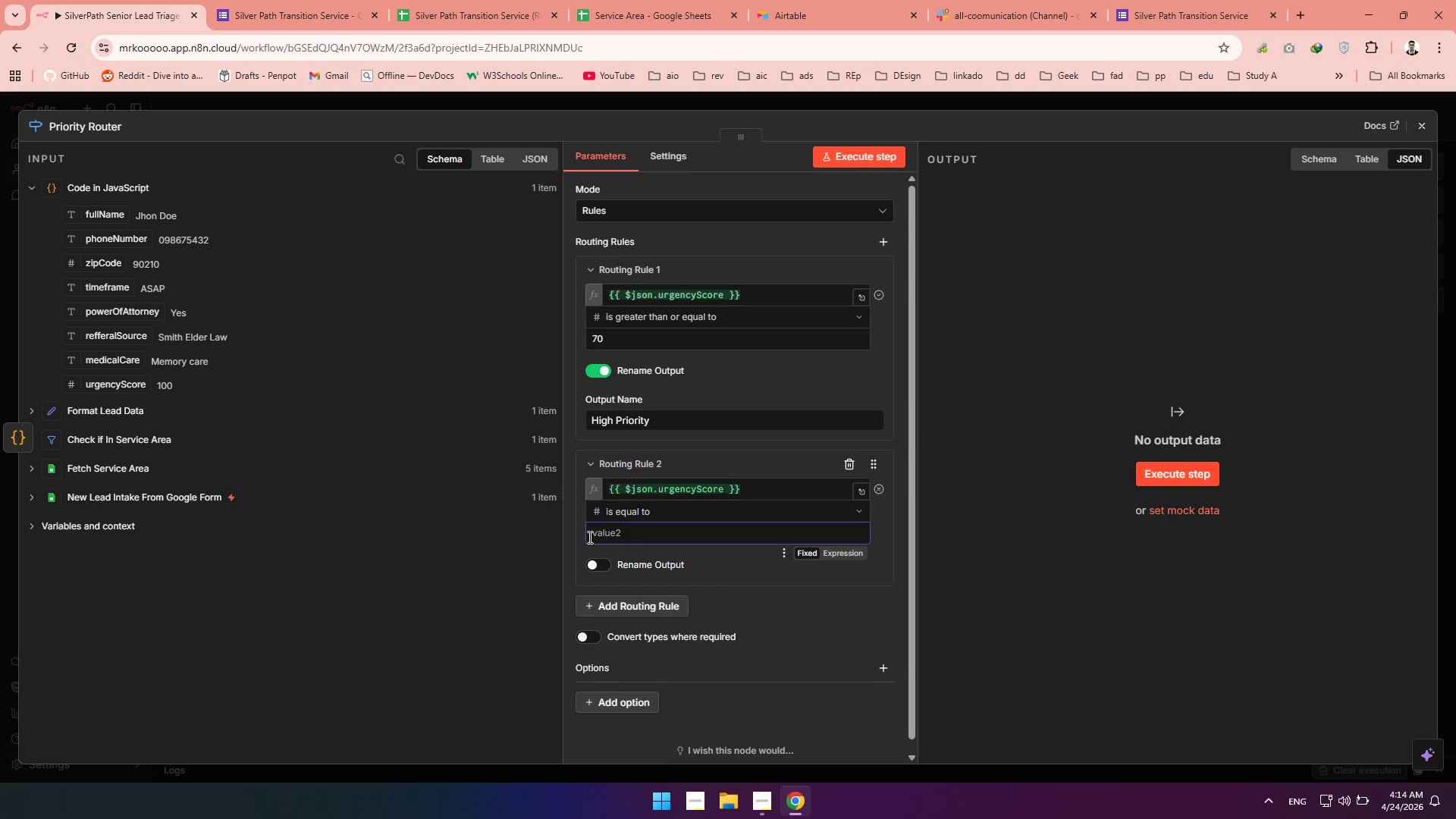 
left_click([611, 529])
 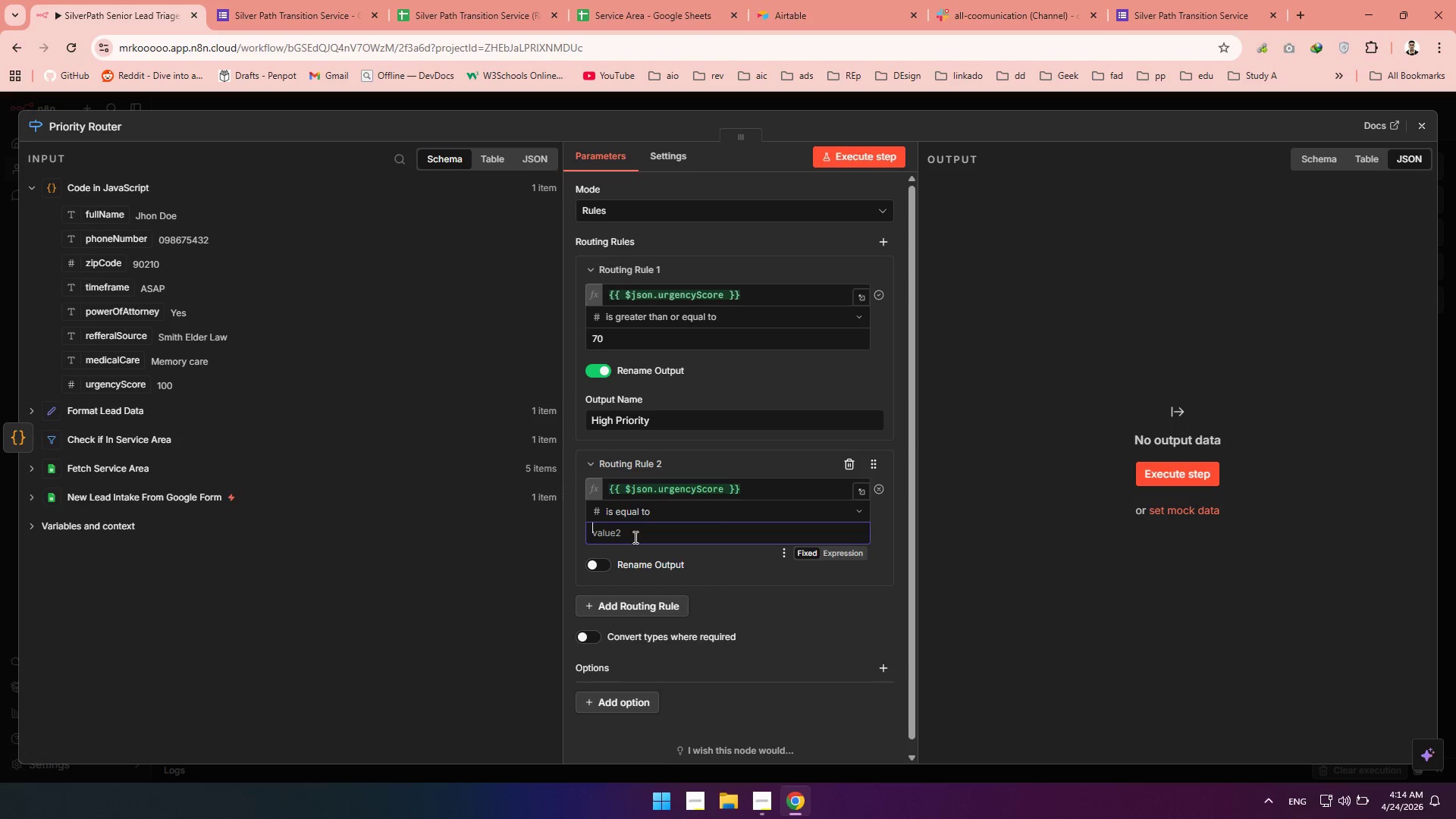 
double_click([634, 537])
 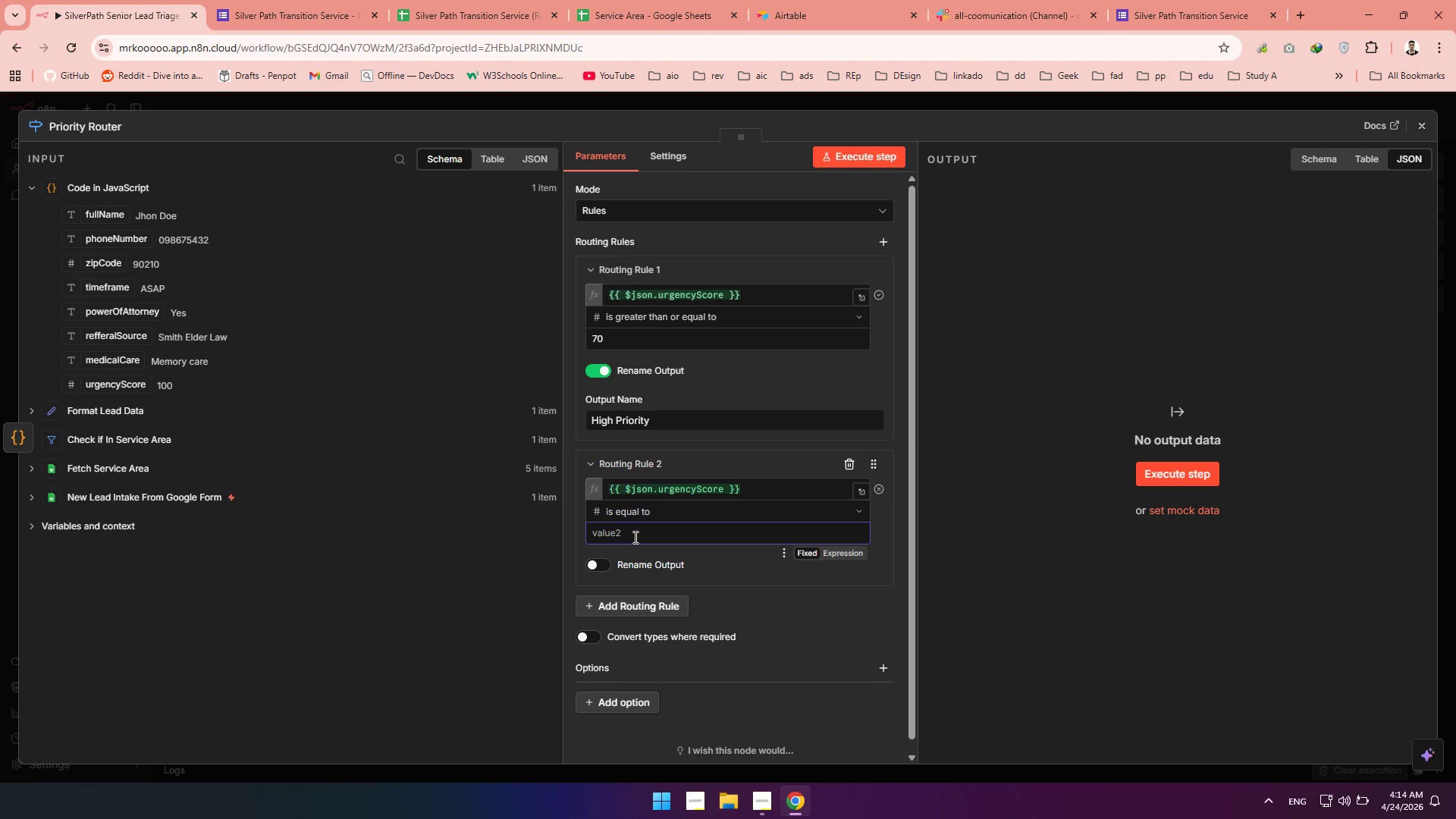 
key(Backspace)
 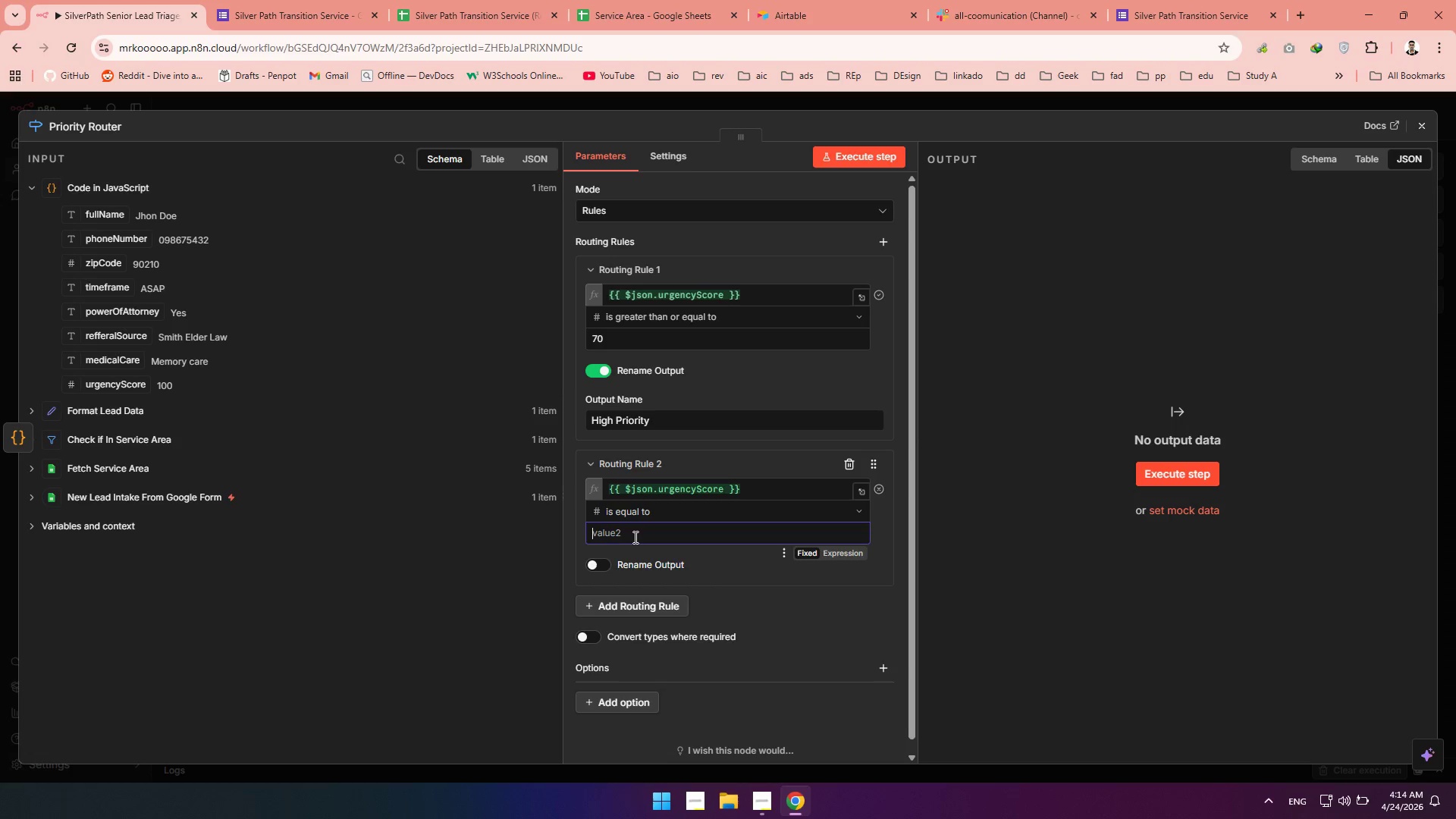 
key(Backspace)
 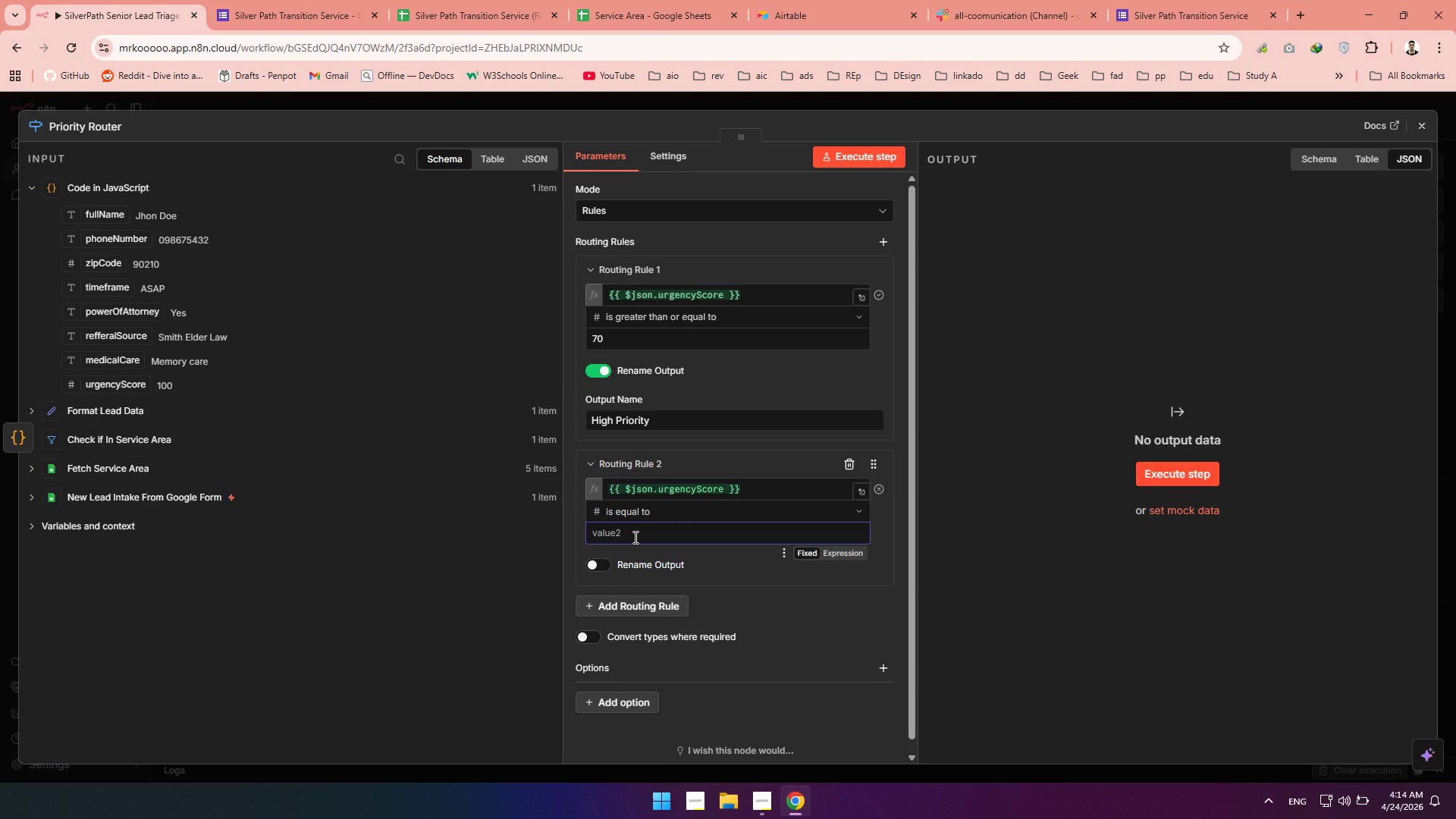 
key(Shift+S)
 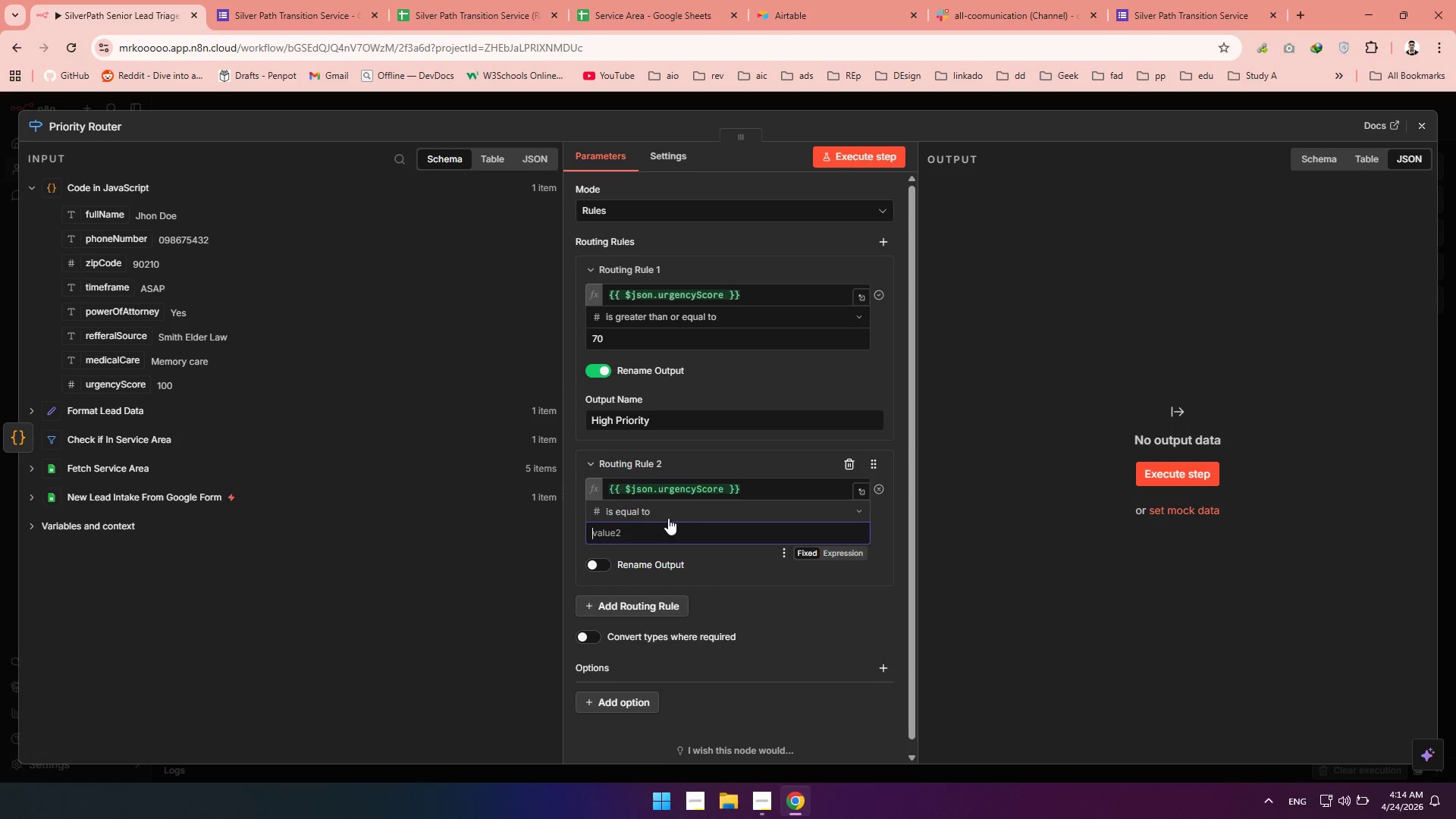 
hold_key(key=D, duration=0.42)
 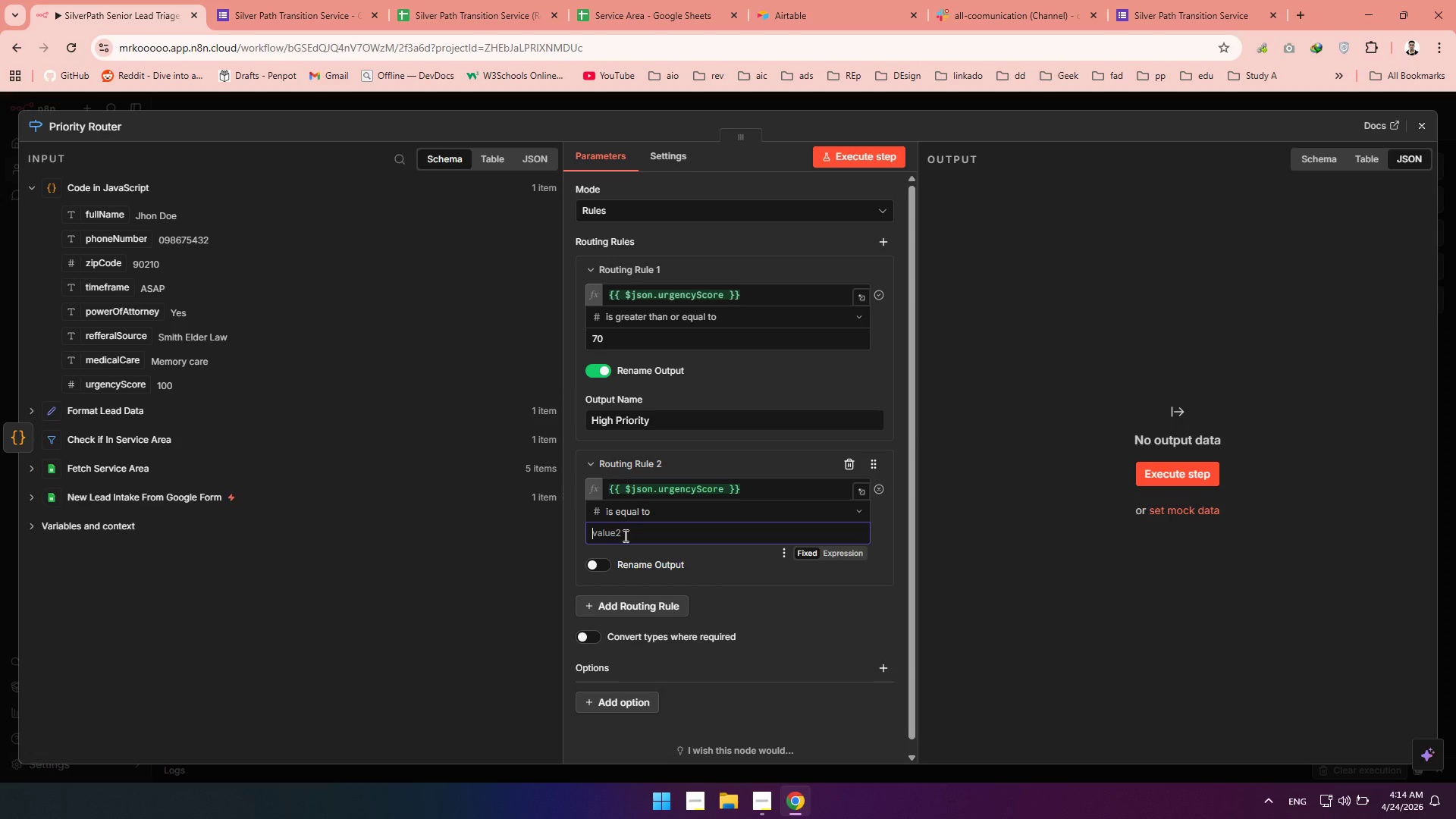 
hold_key(key=S, duration=0.33)
 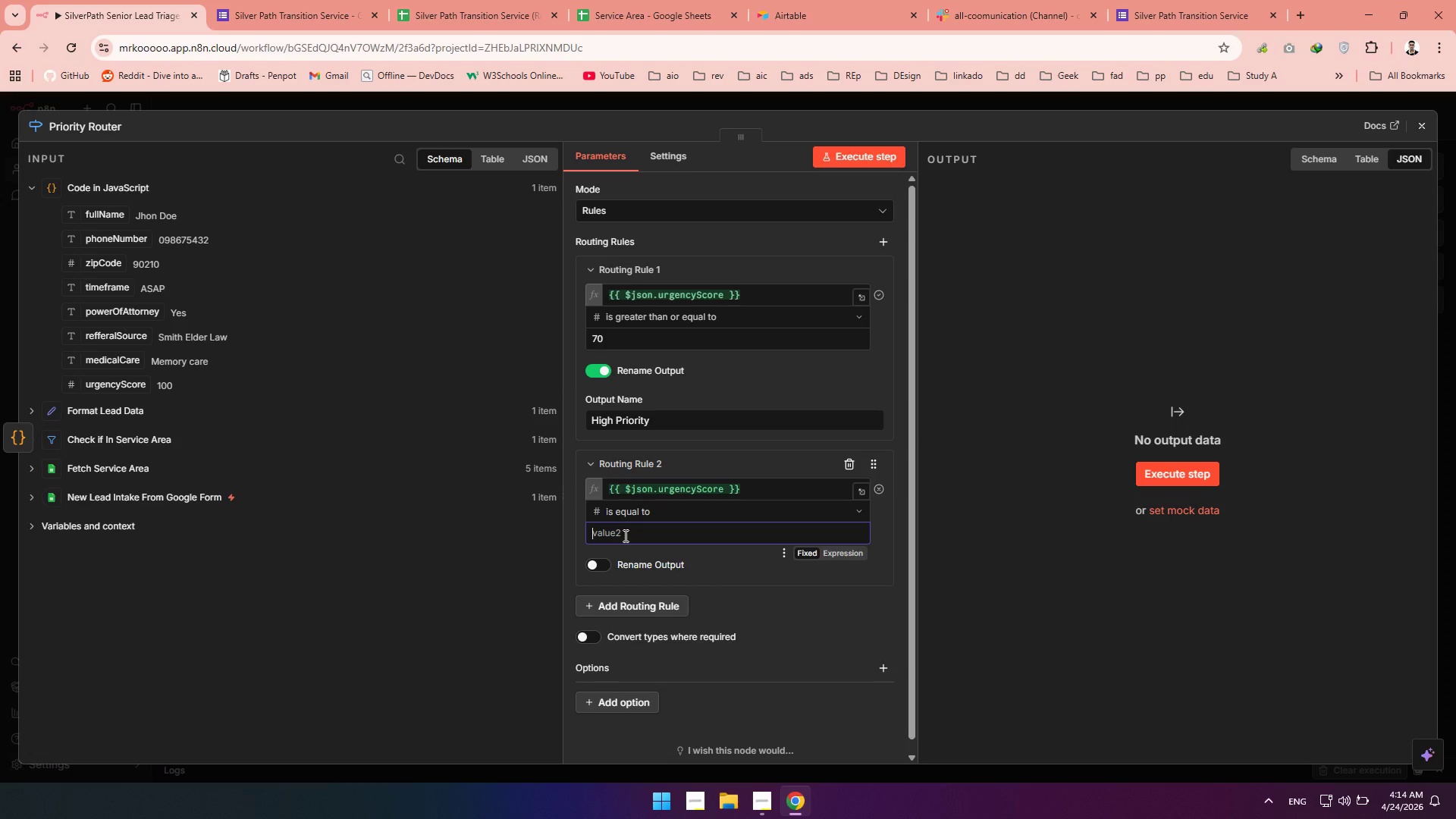 
type(ds)
 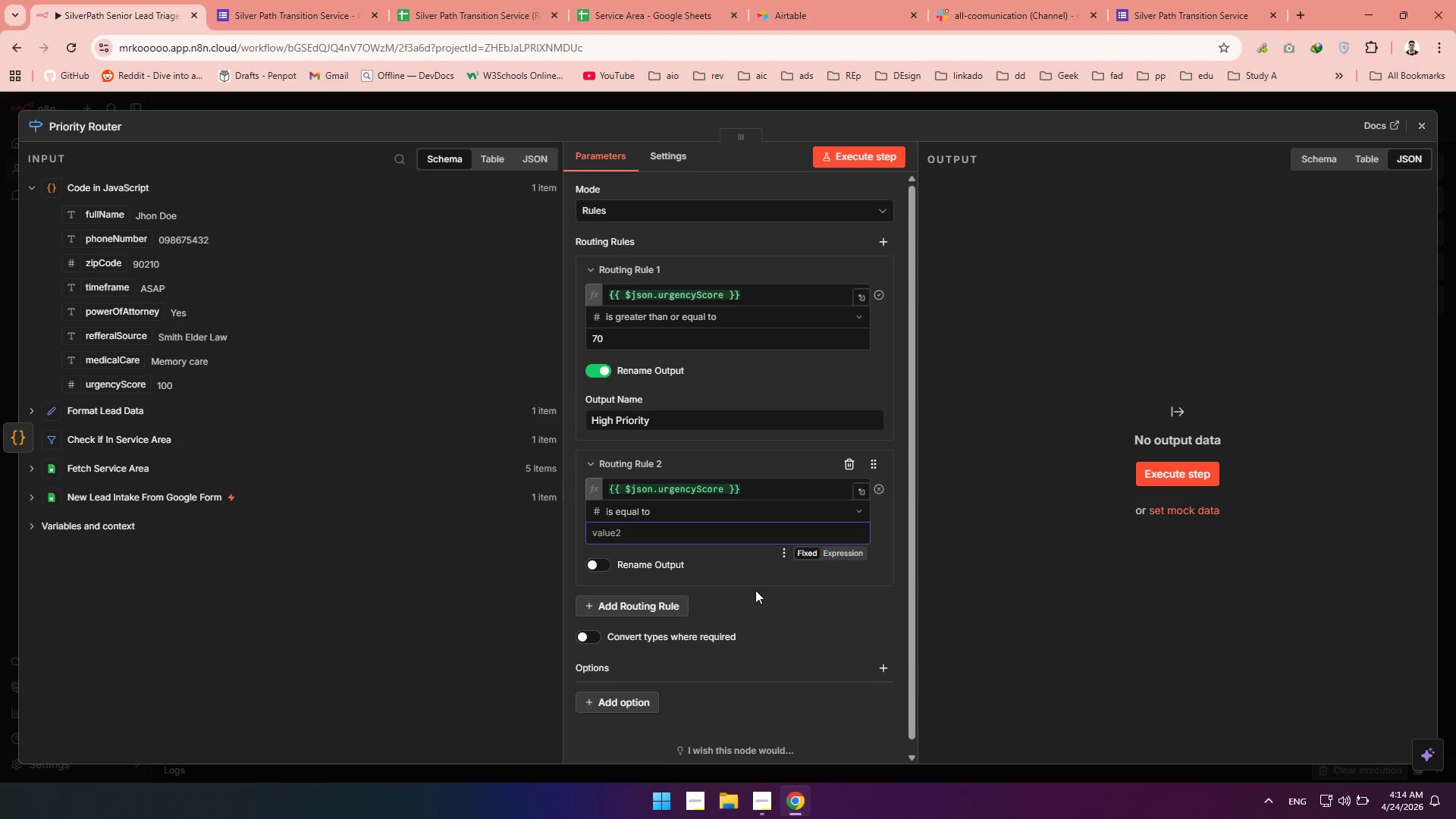 
left_click([758, 593])
 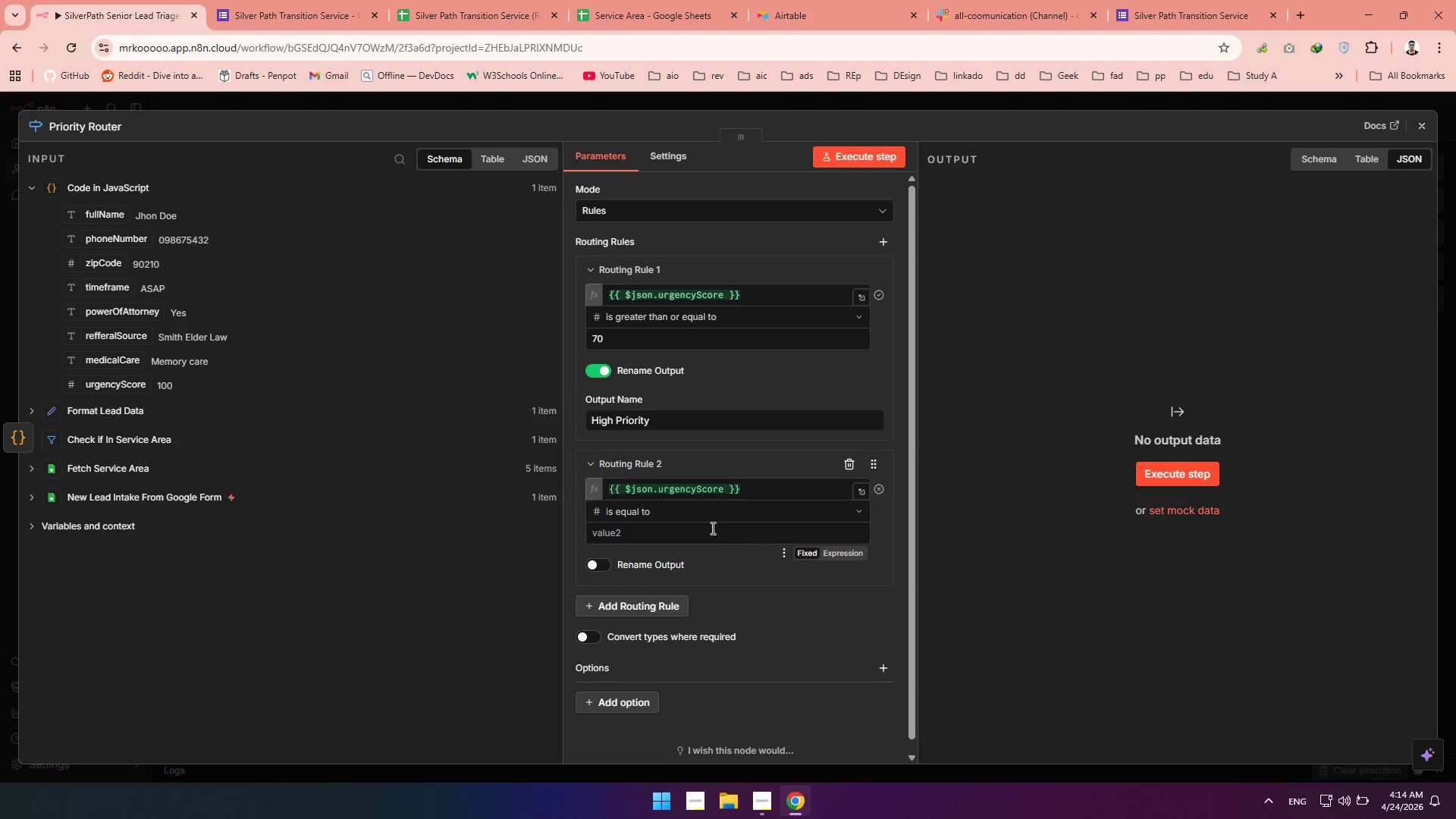 
left_click([695, 511])
 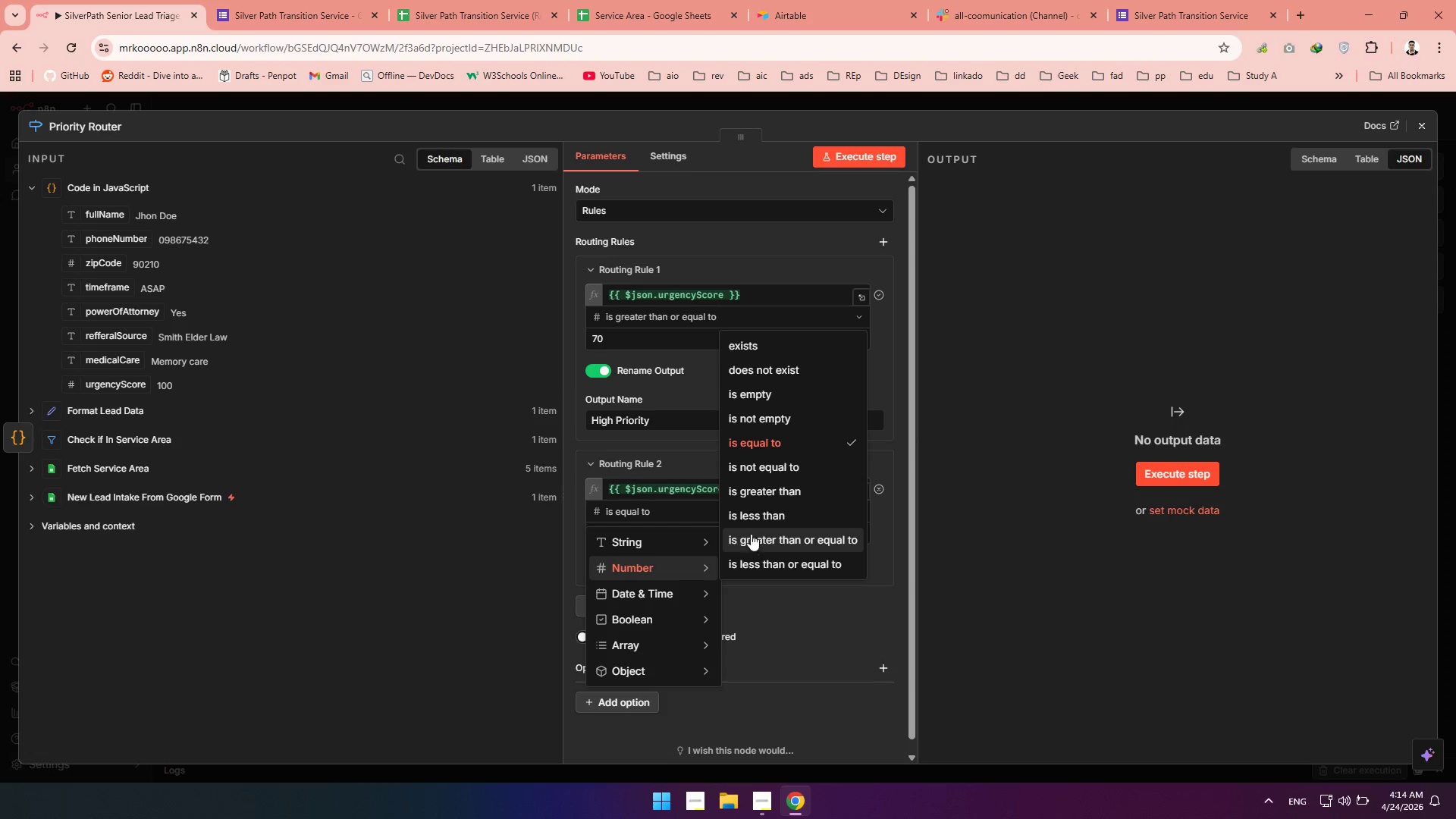 
left_click([776, 513])
 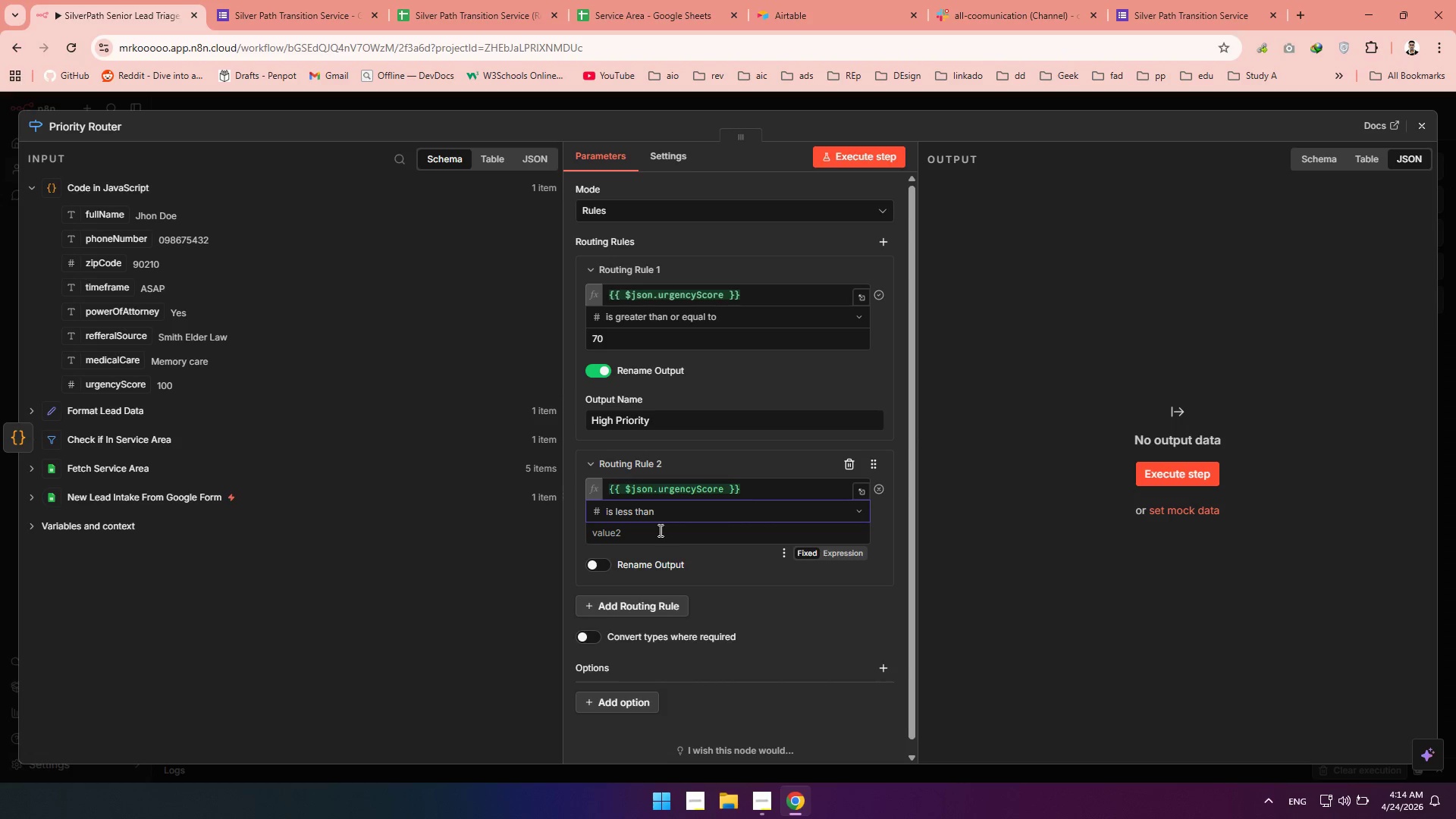 
left_click([659, 530])
 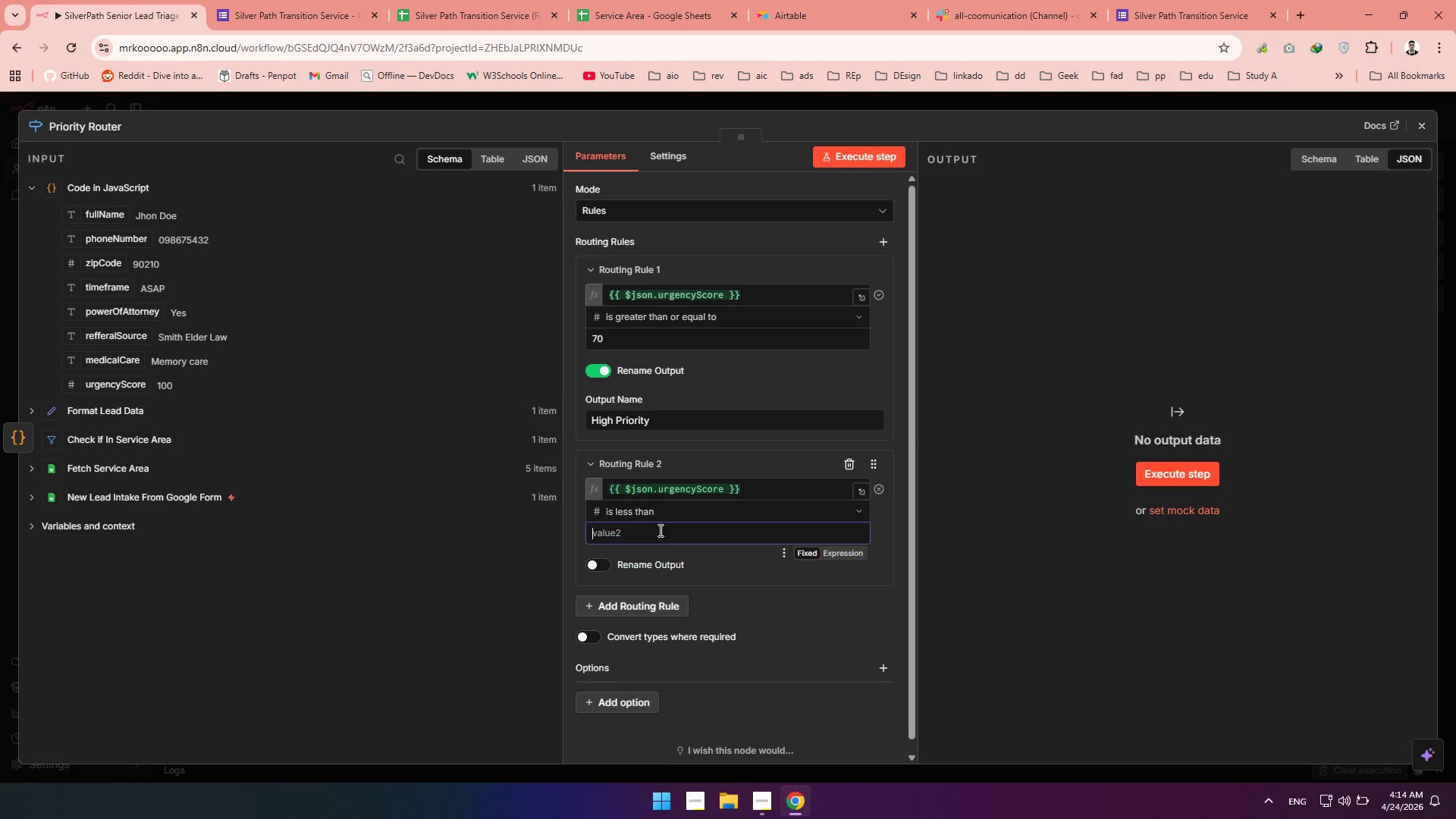 
type(70)
 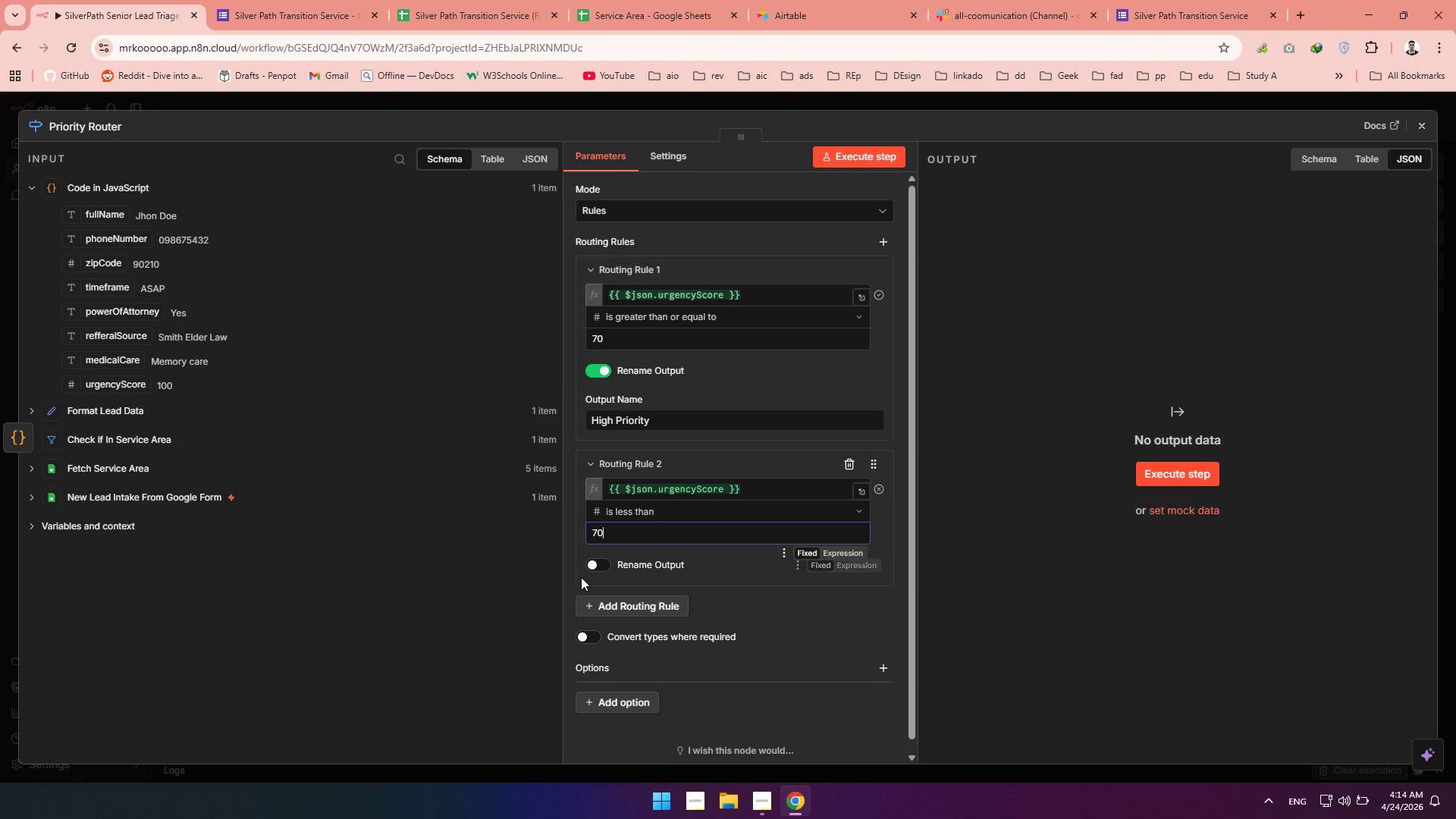 
left_click([595, 554])
 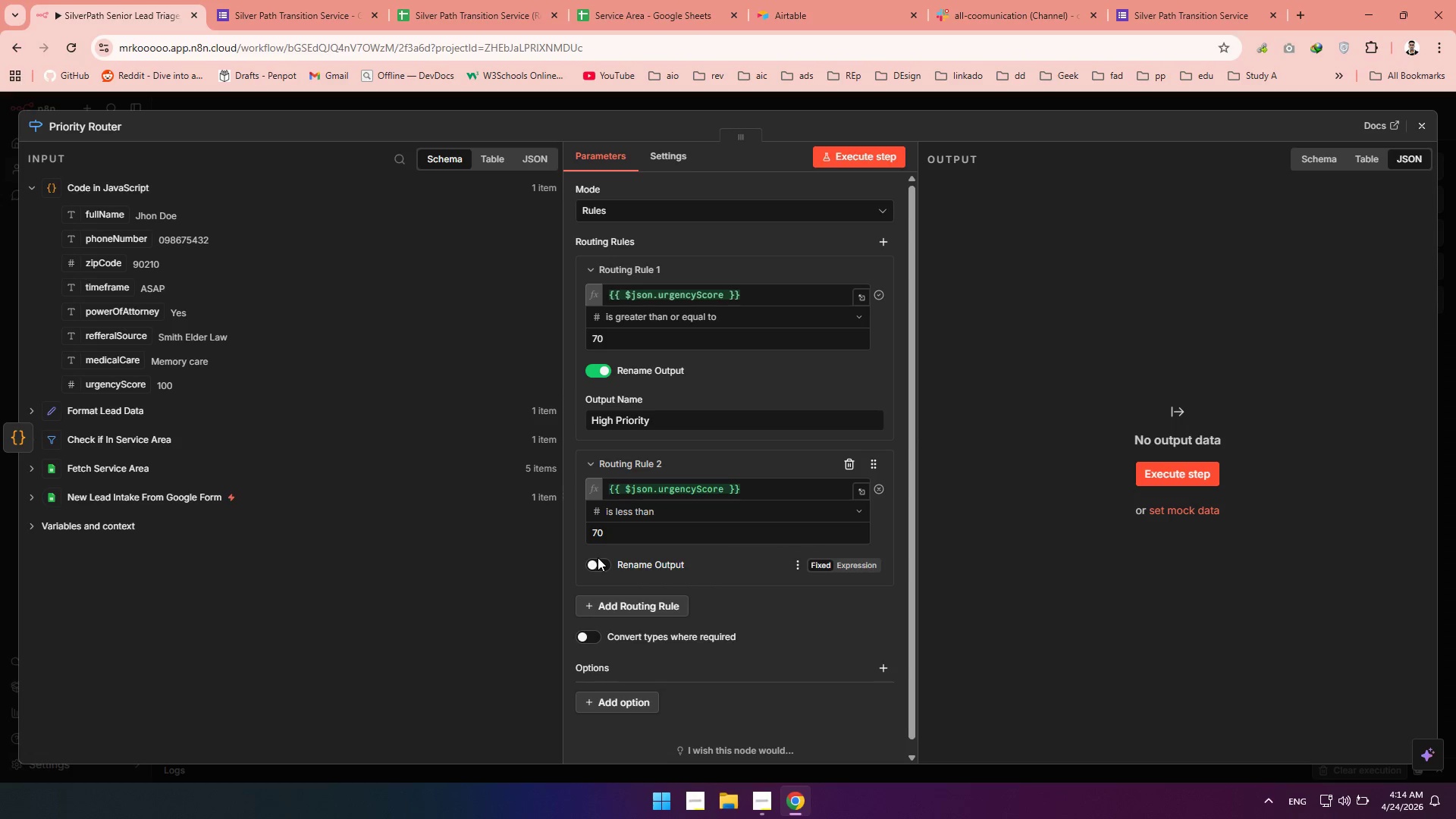 
left_click([598, 557])
 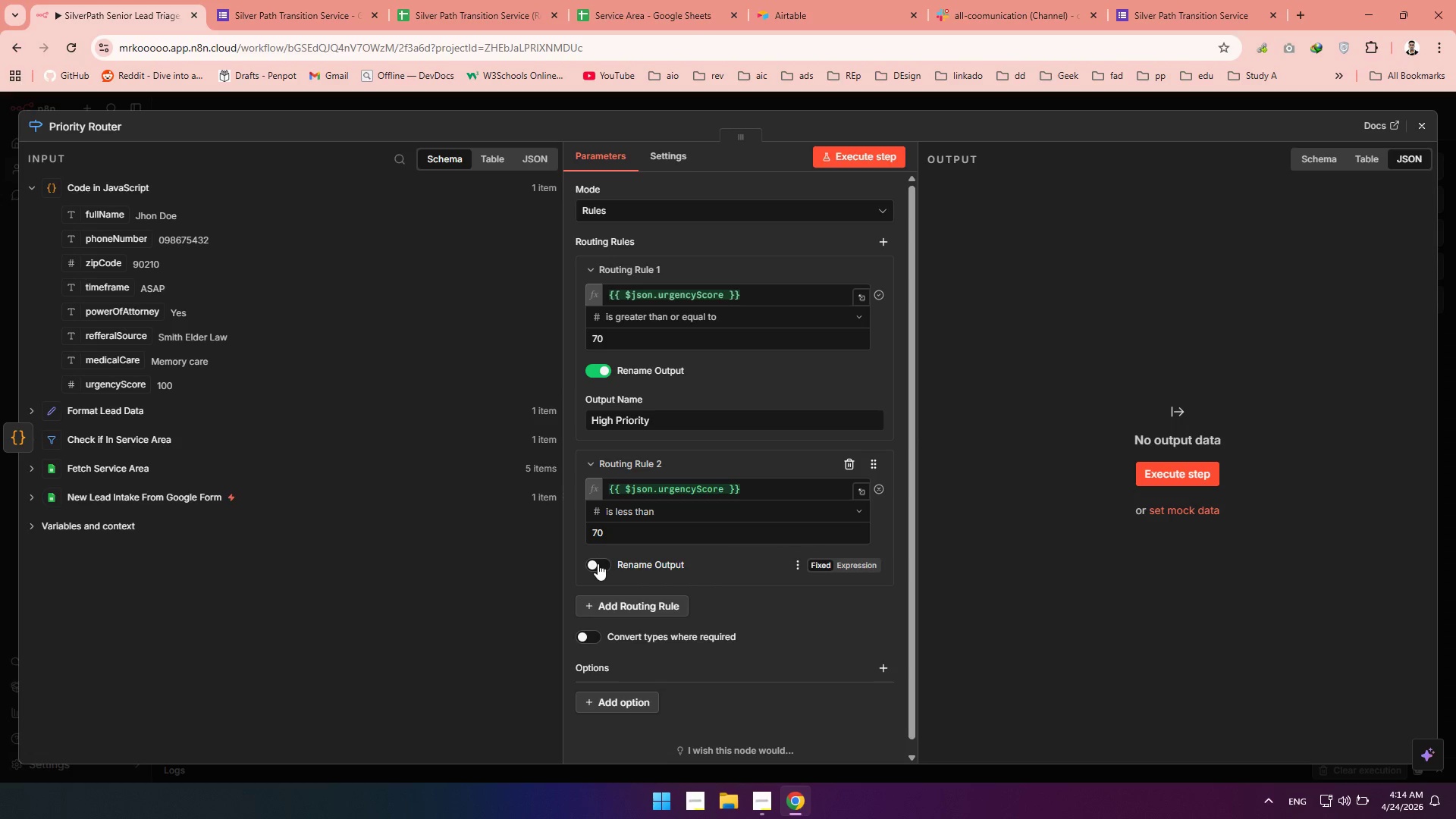 
left_click([598, 563])
 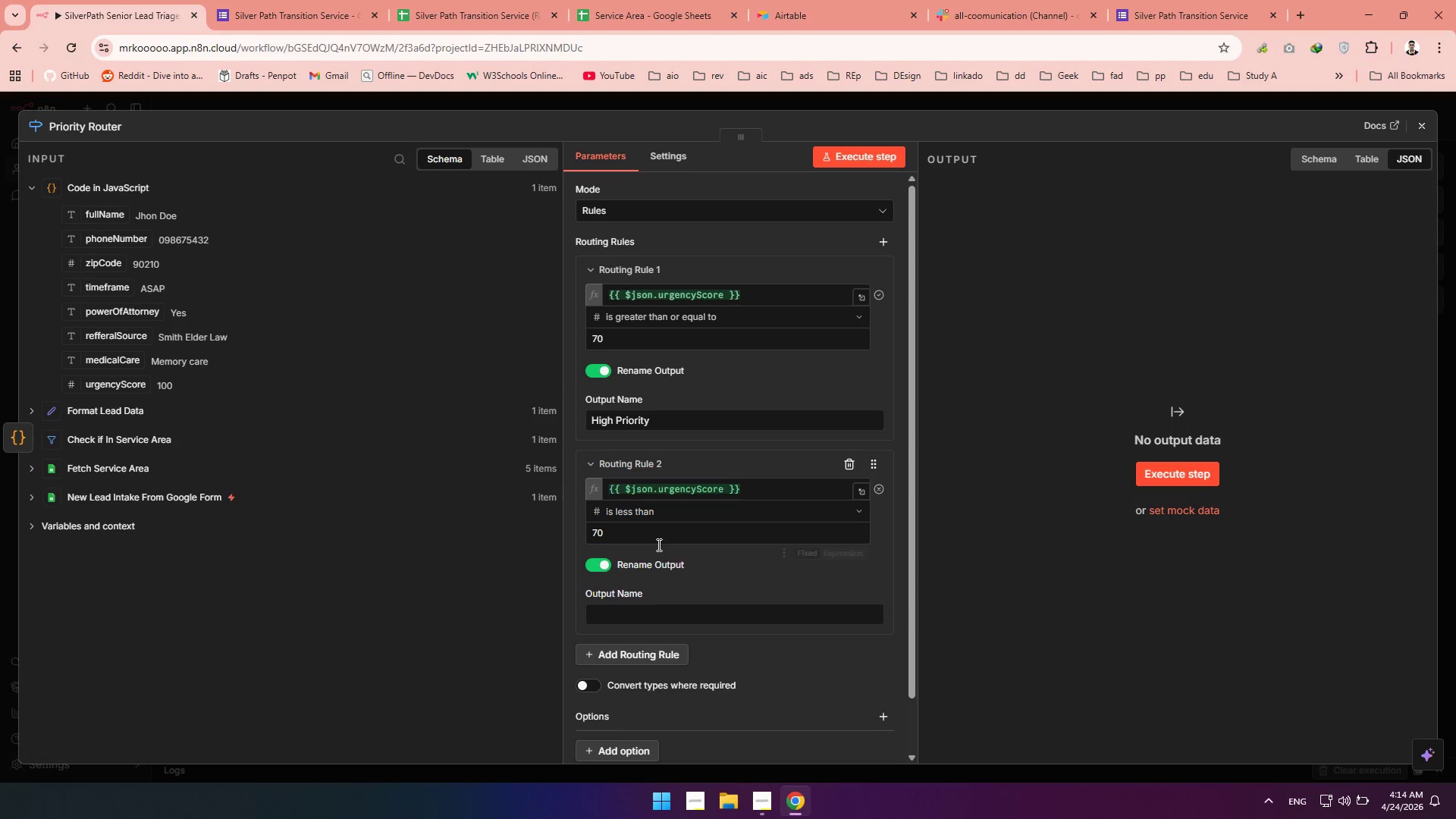 
left_click([626, 614])
 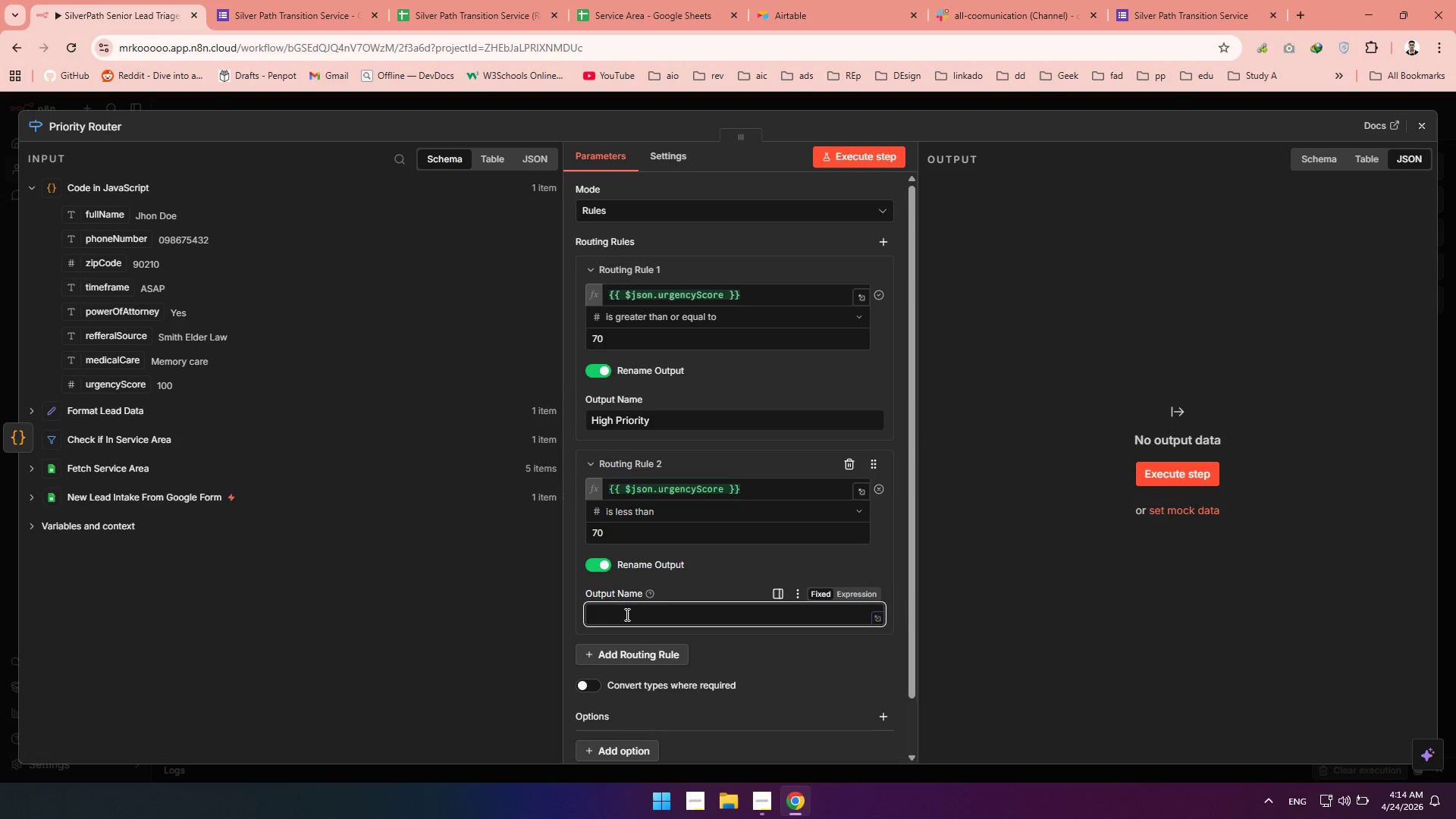 
type(Standard Priority)
 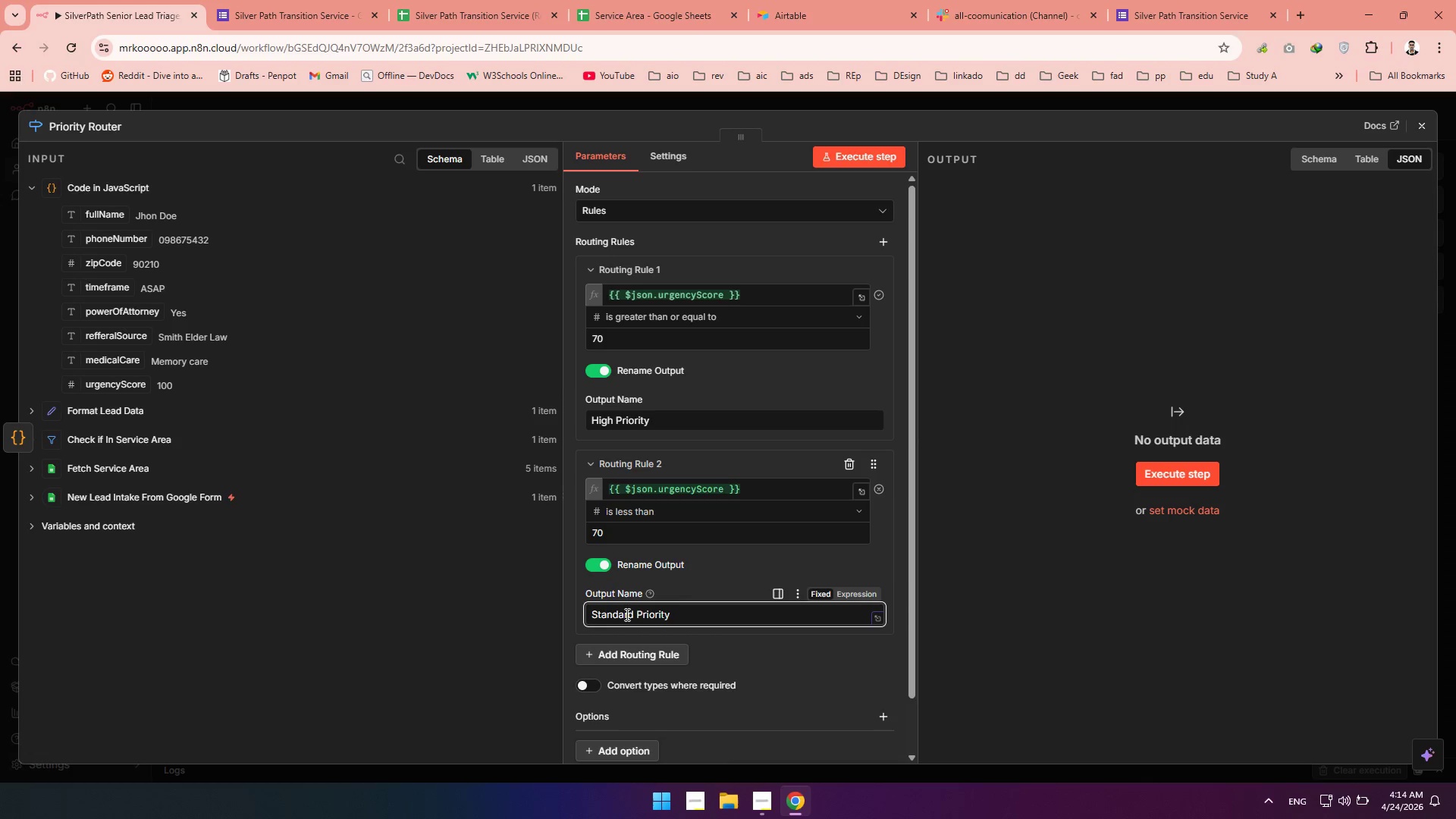 
left_click([893, 545])
 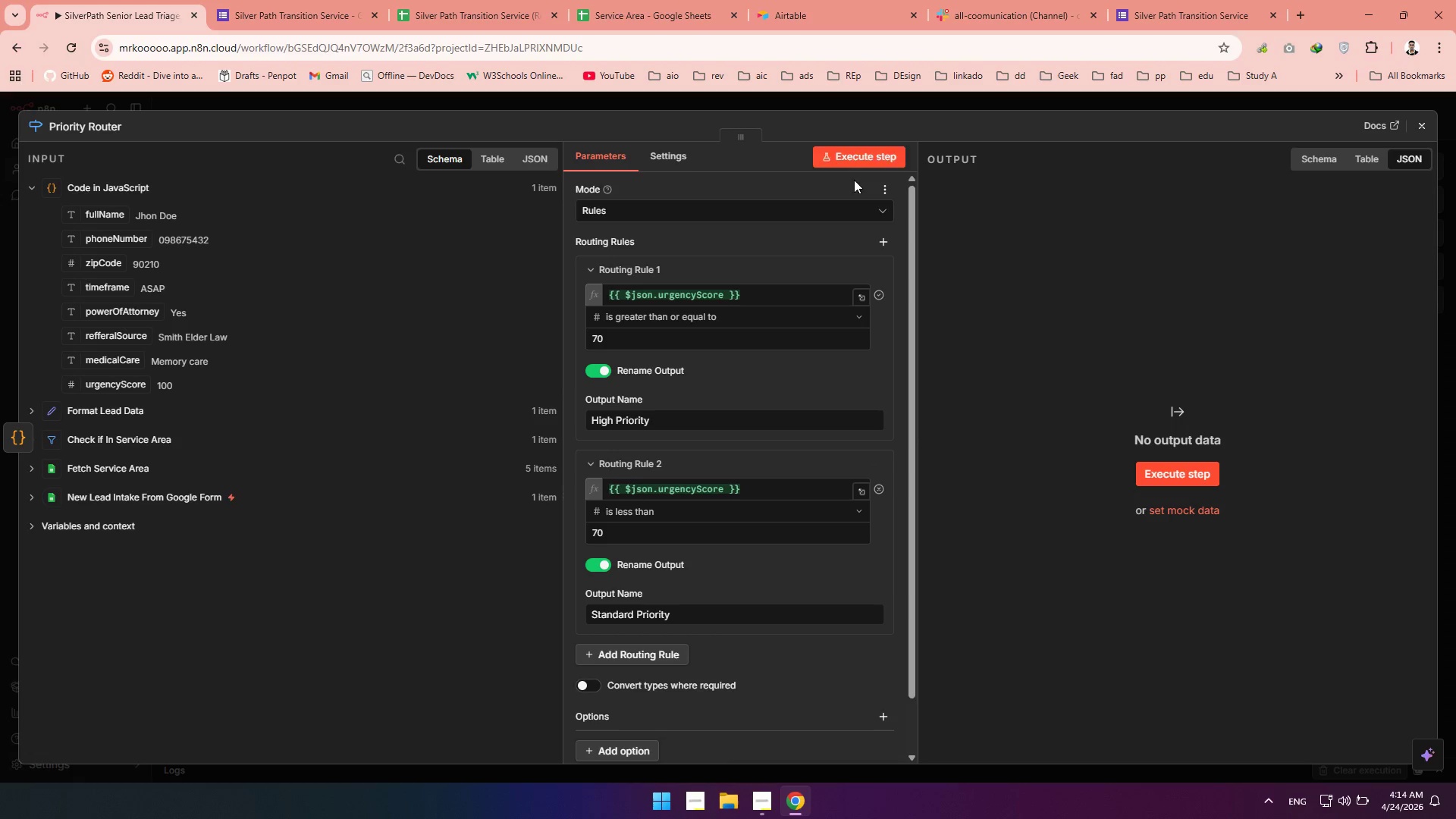 
left_click([854, 158])
 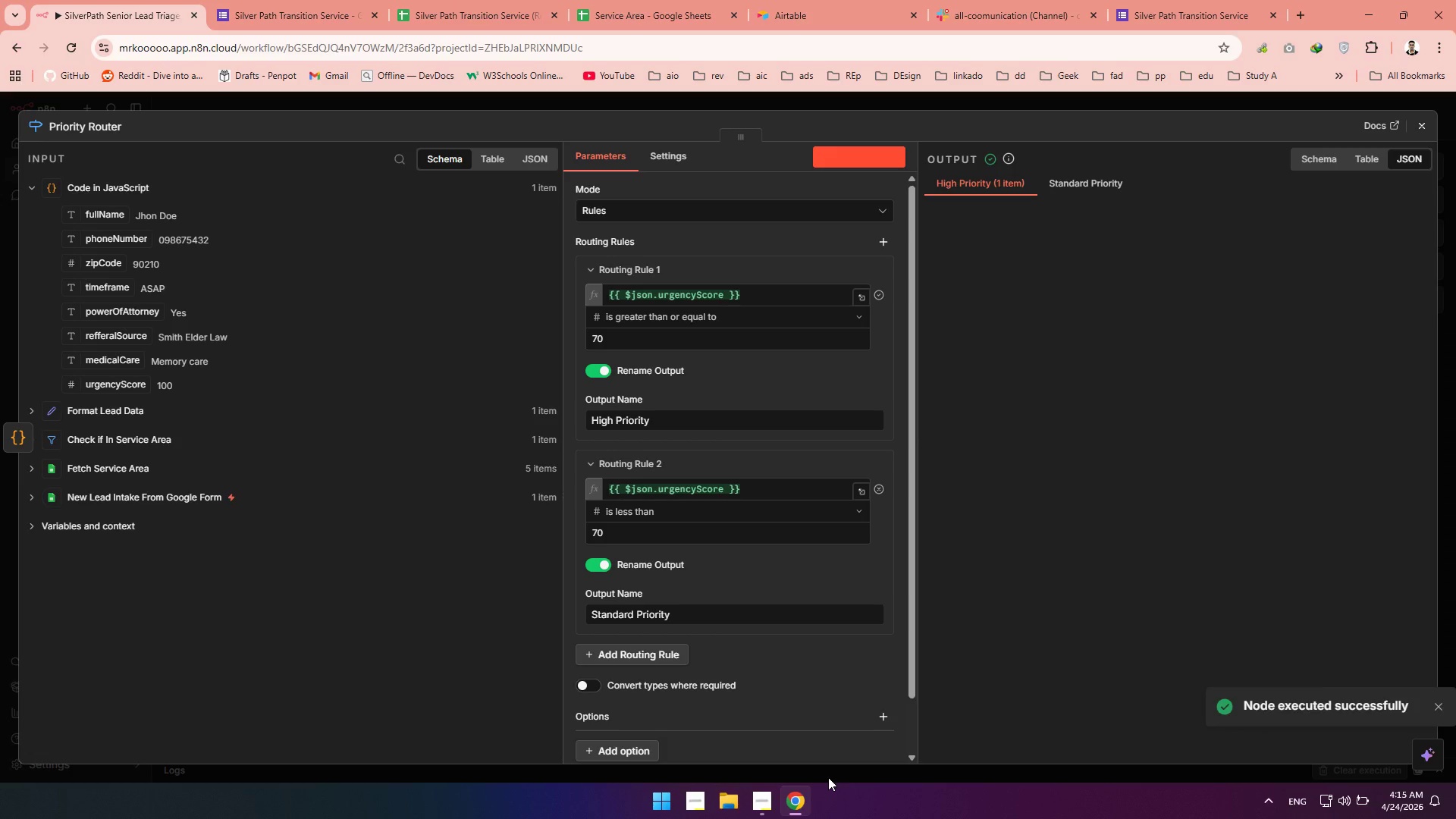 
left_click([766, 818])